 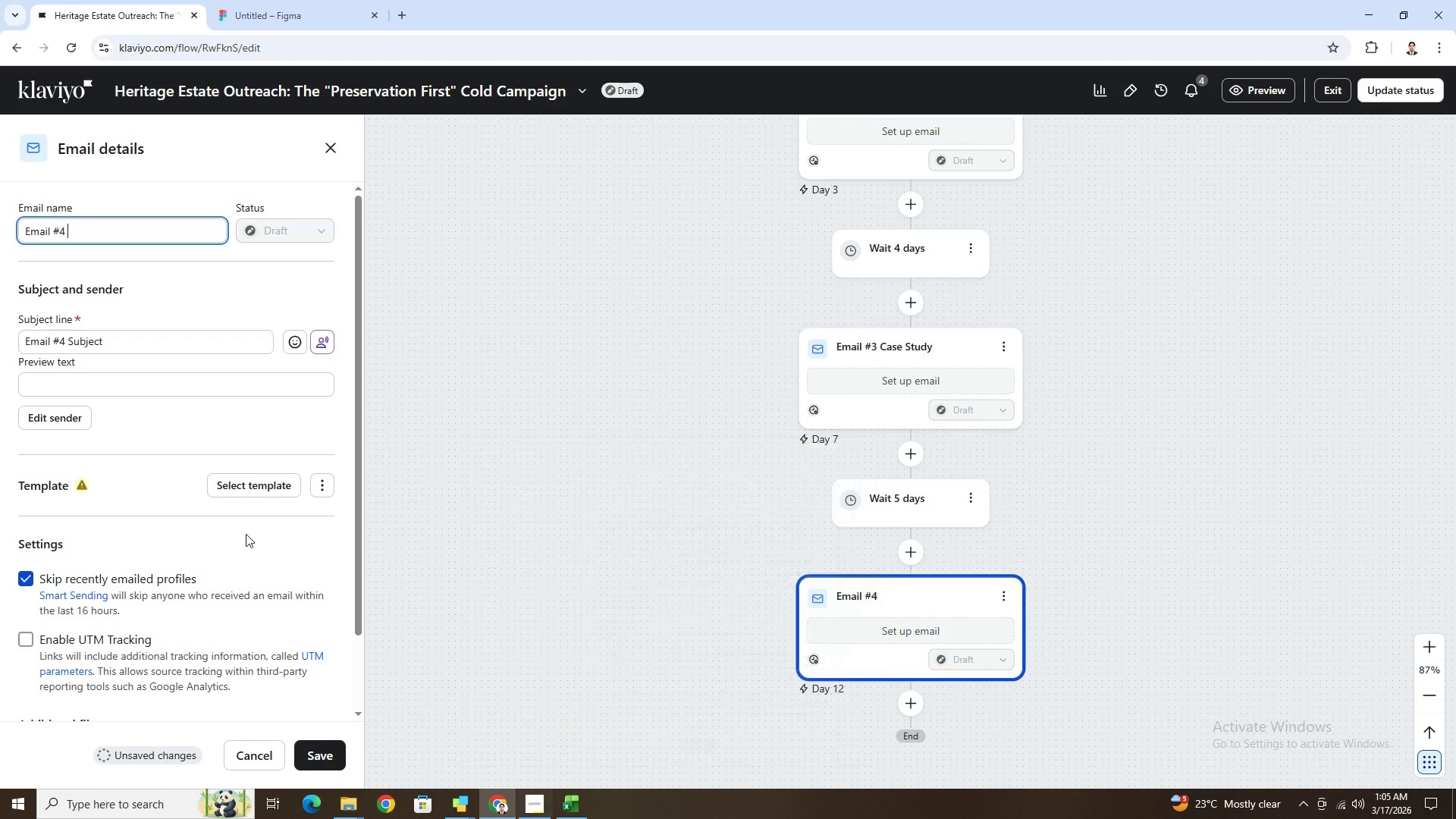 
type(Soft Ask)
 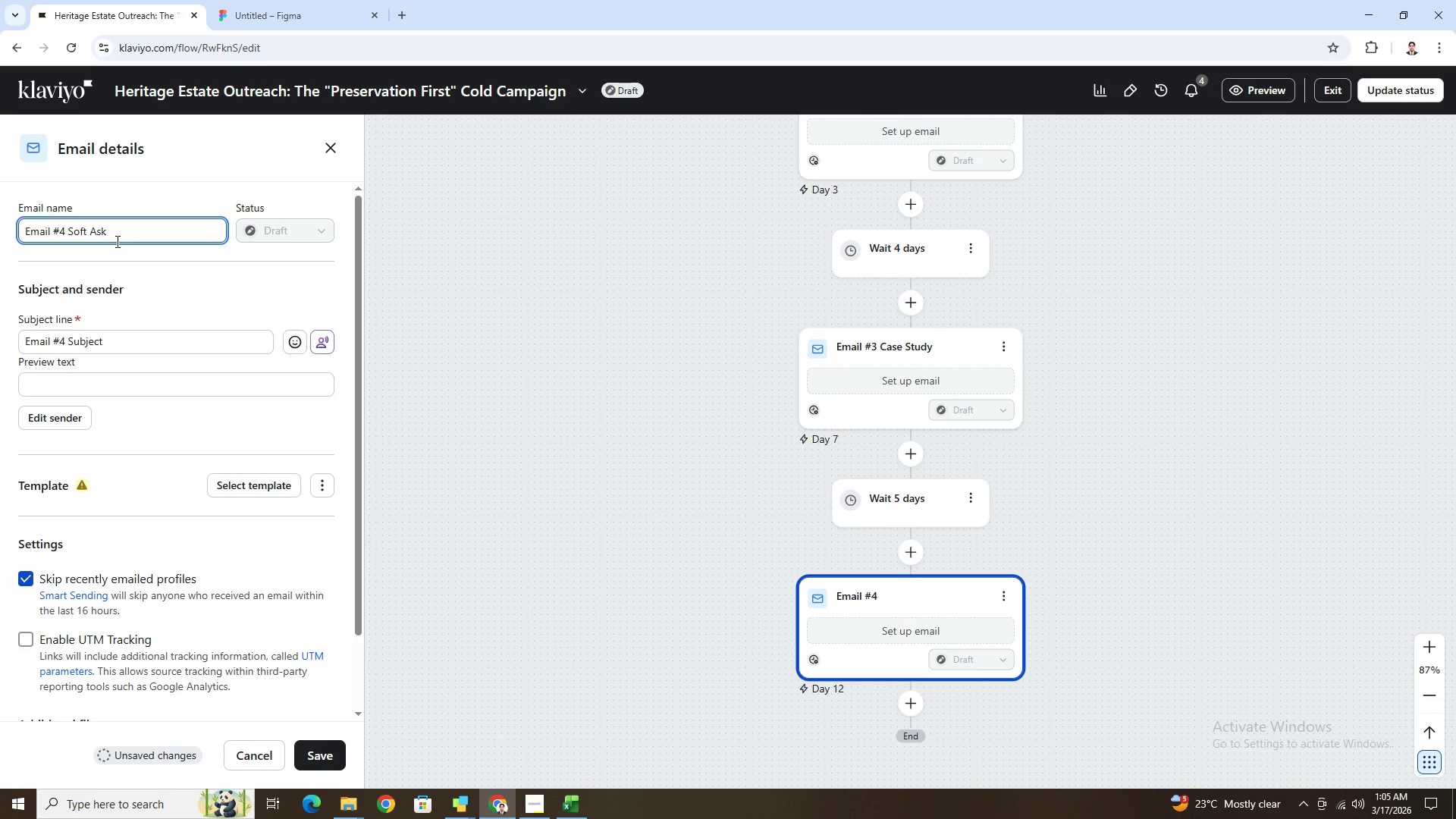 
left_click([330, 748])
 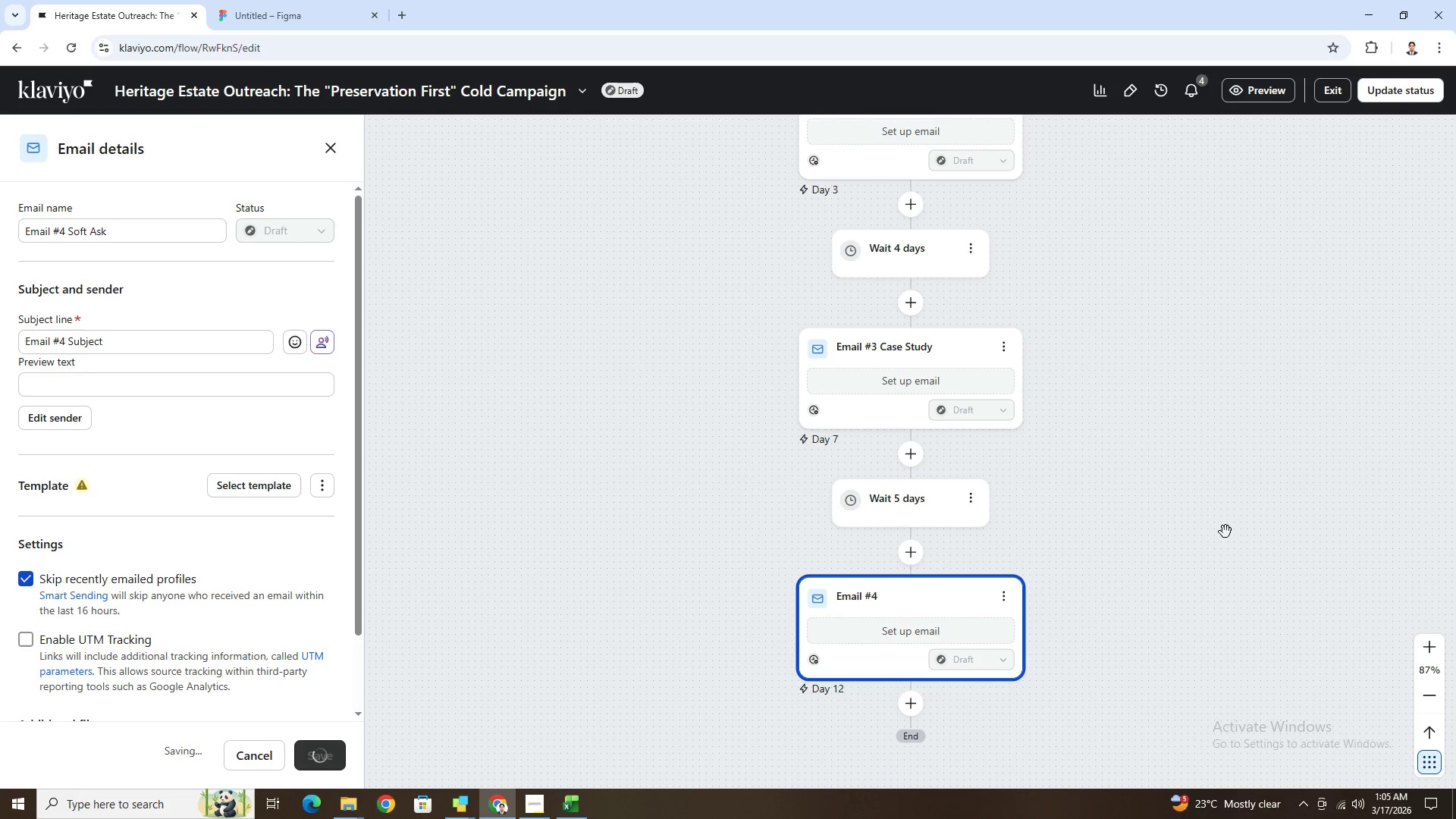 
scroll: coordinate [1225, 532], scroll_direction: down, amount: 4.0
 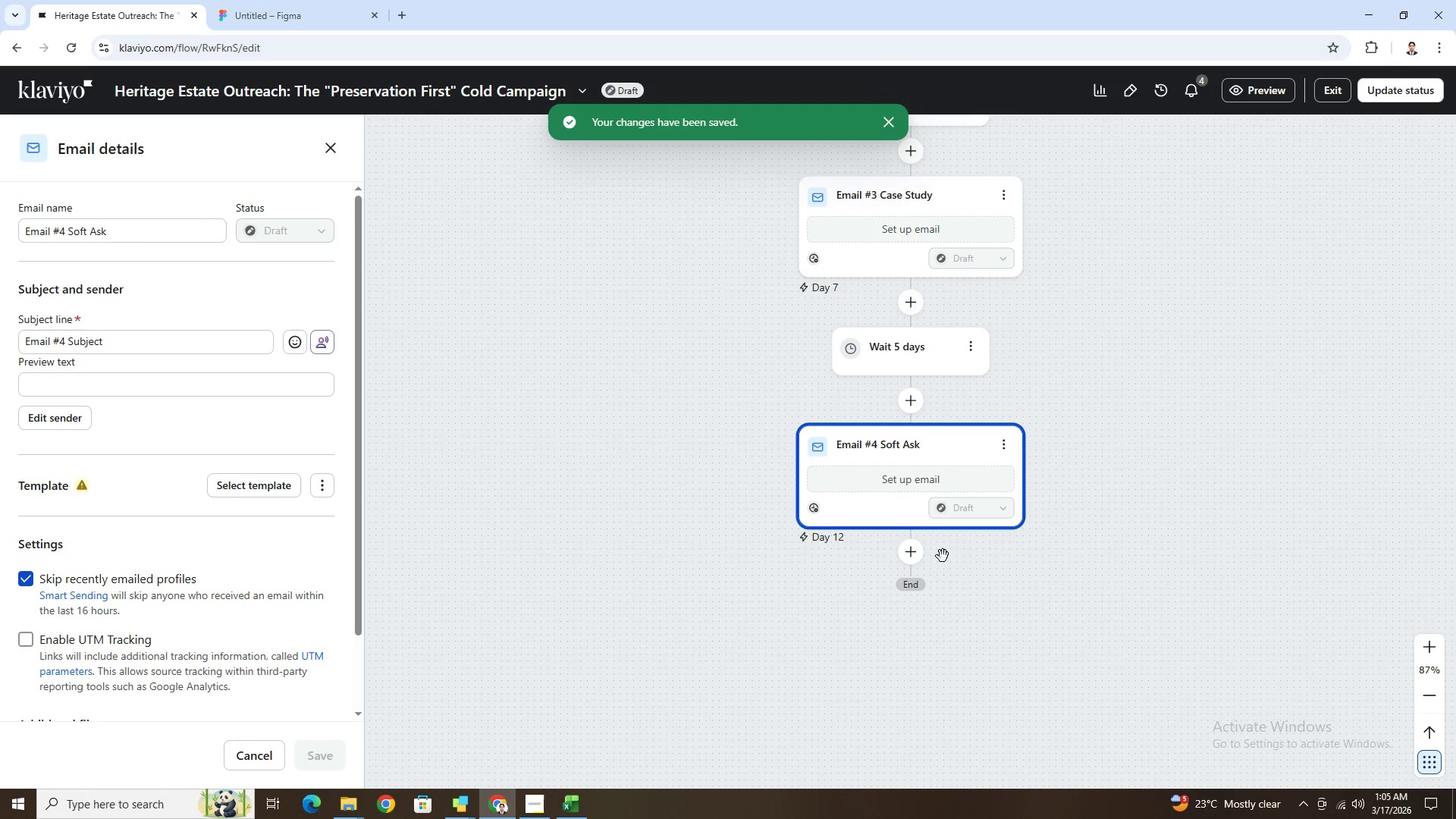 
mouse_move([914, 539])
 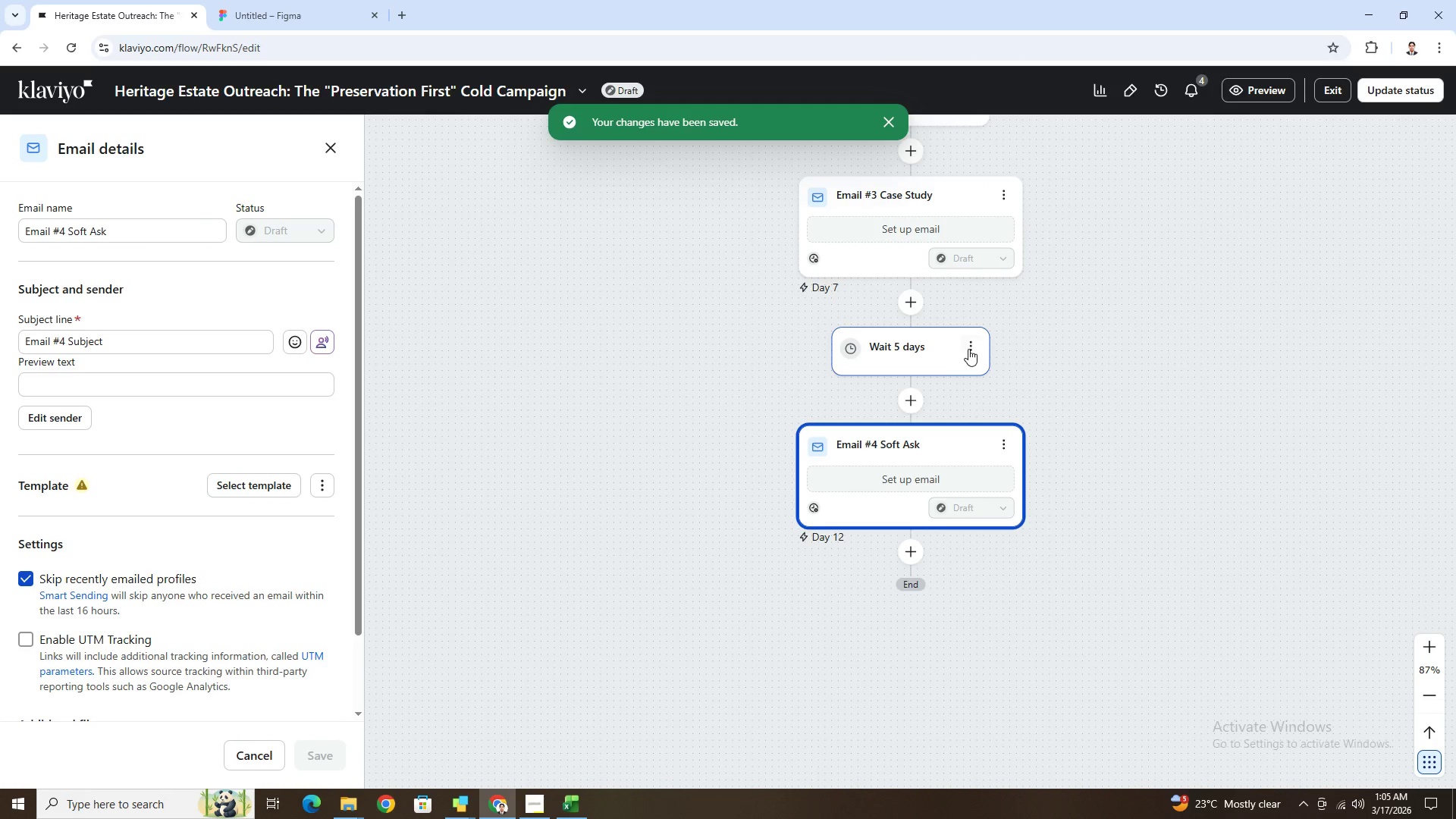 
left_click([971, 351])
 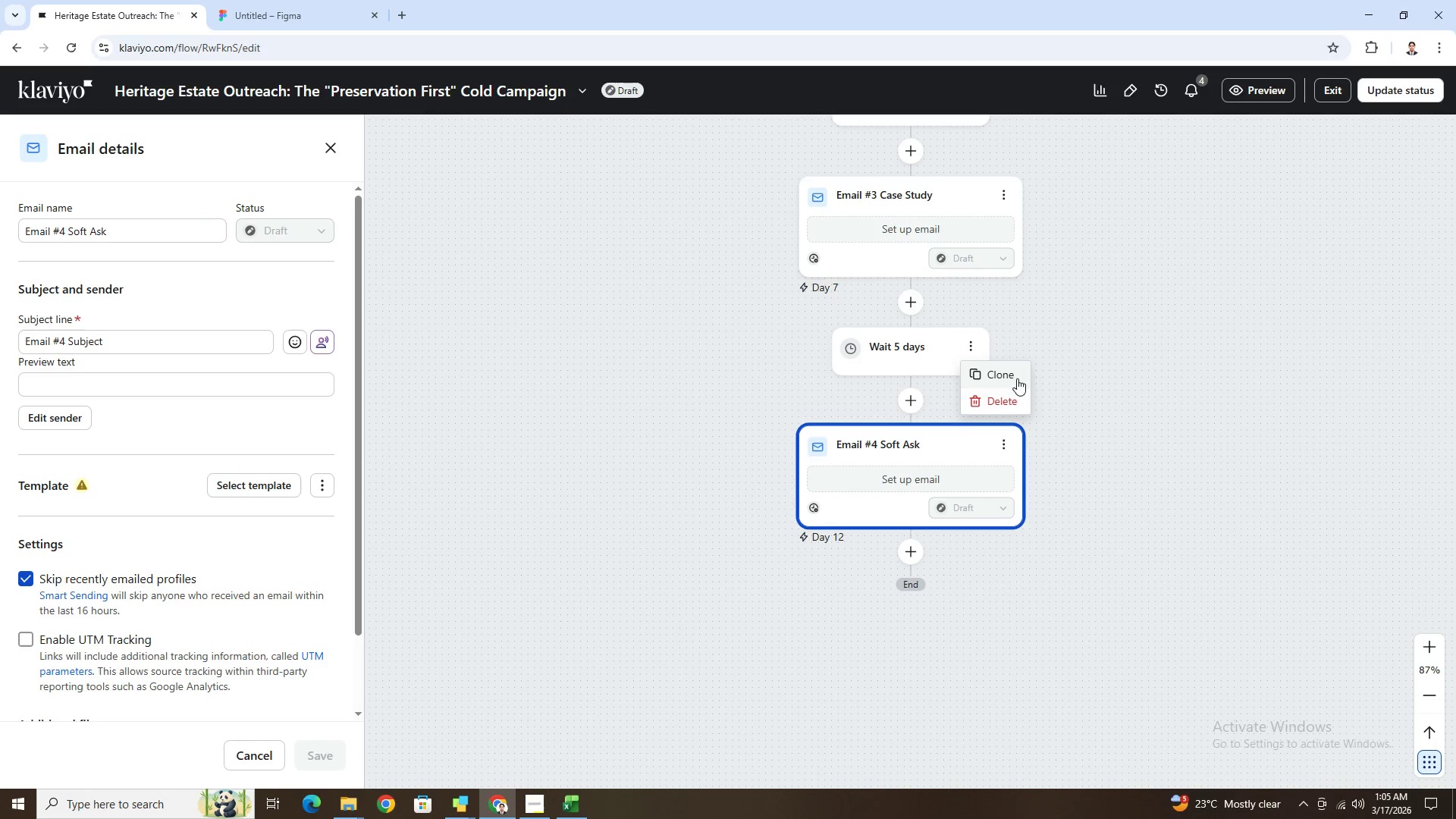 
left_click([1016, 378])
 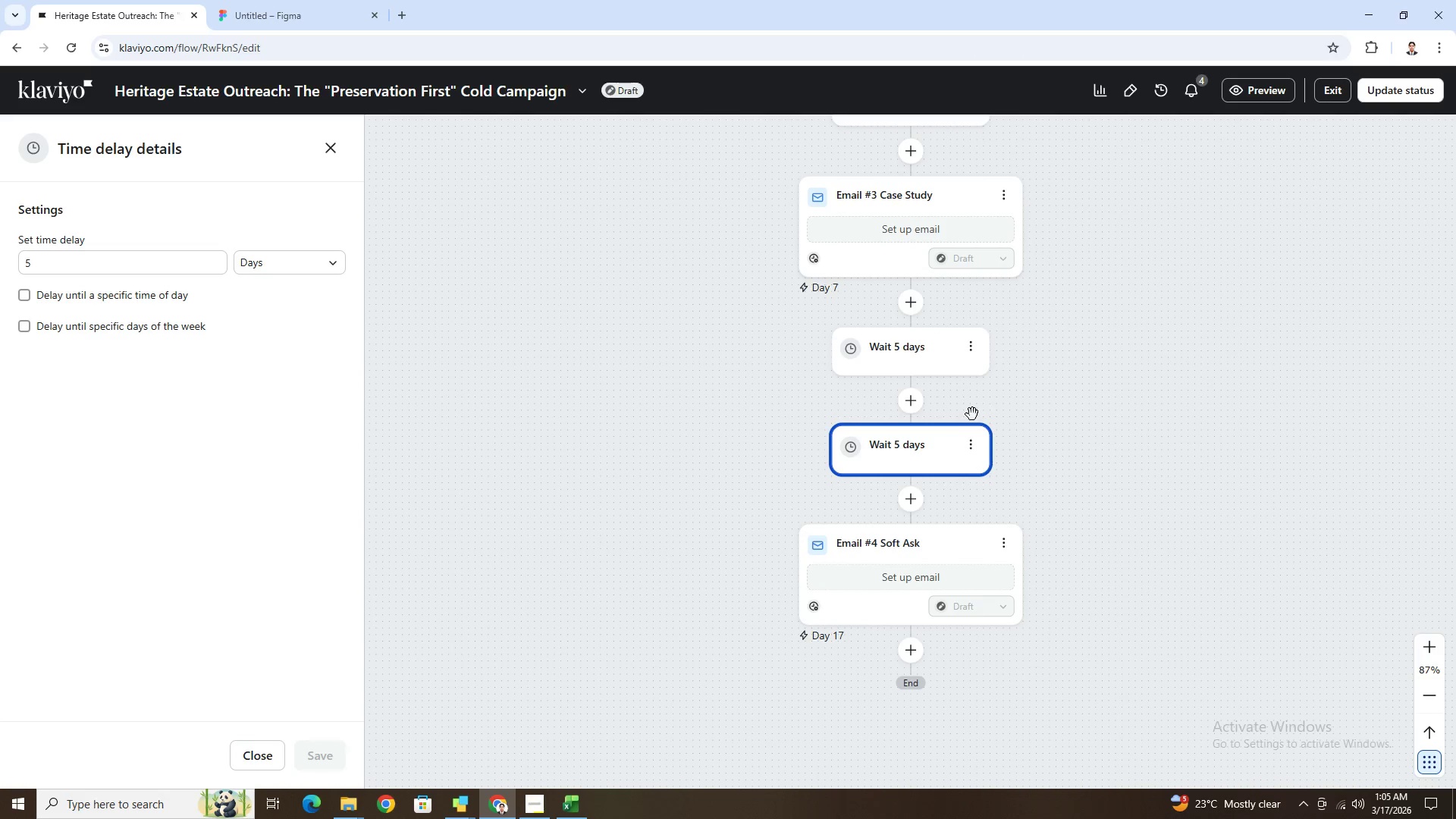 
left_click_drag(start_coordinate=[942, 437], to_coordinate=[943, 667])
 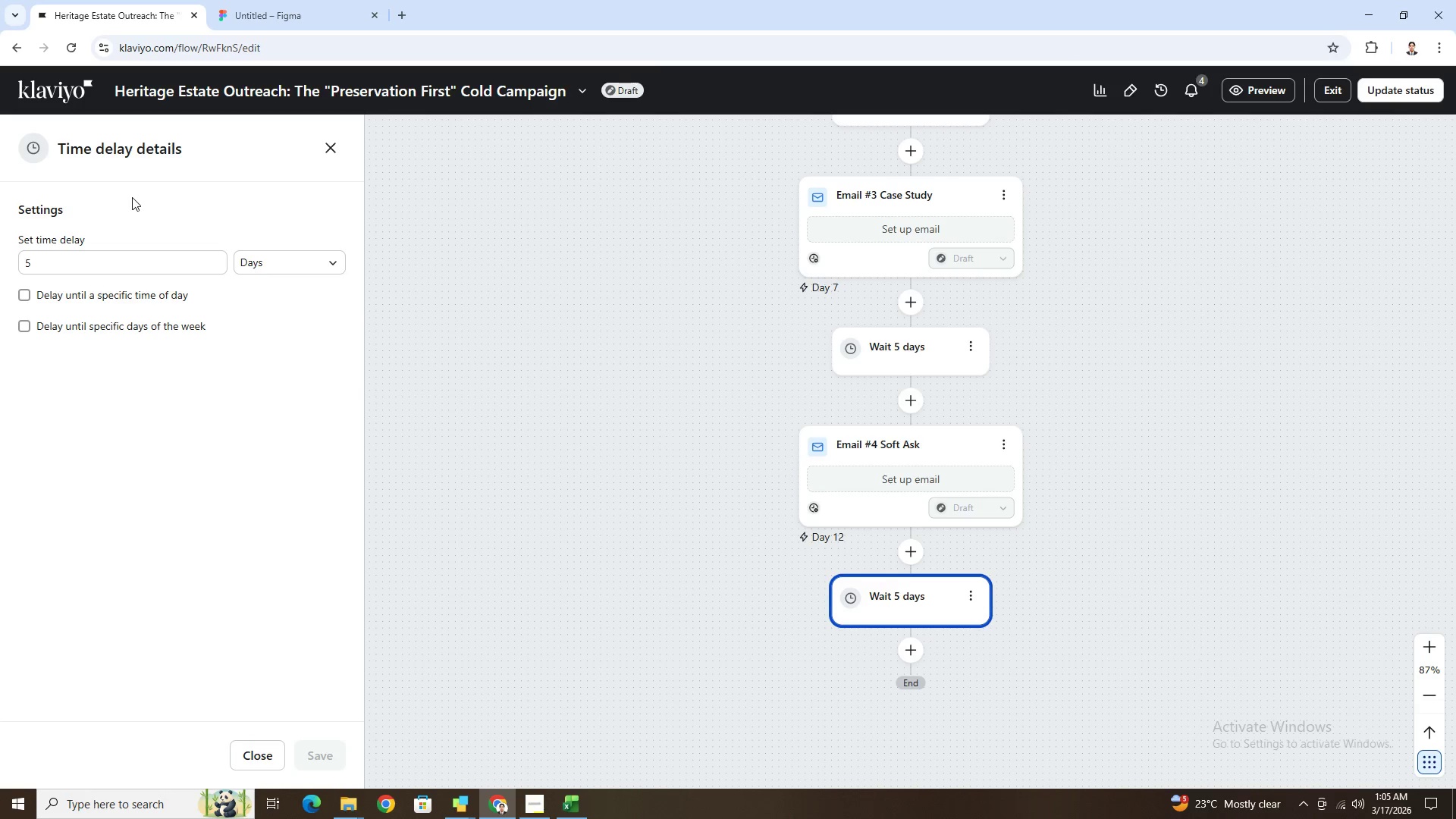 
left_click([93, 267])
 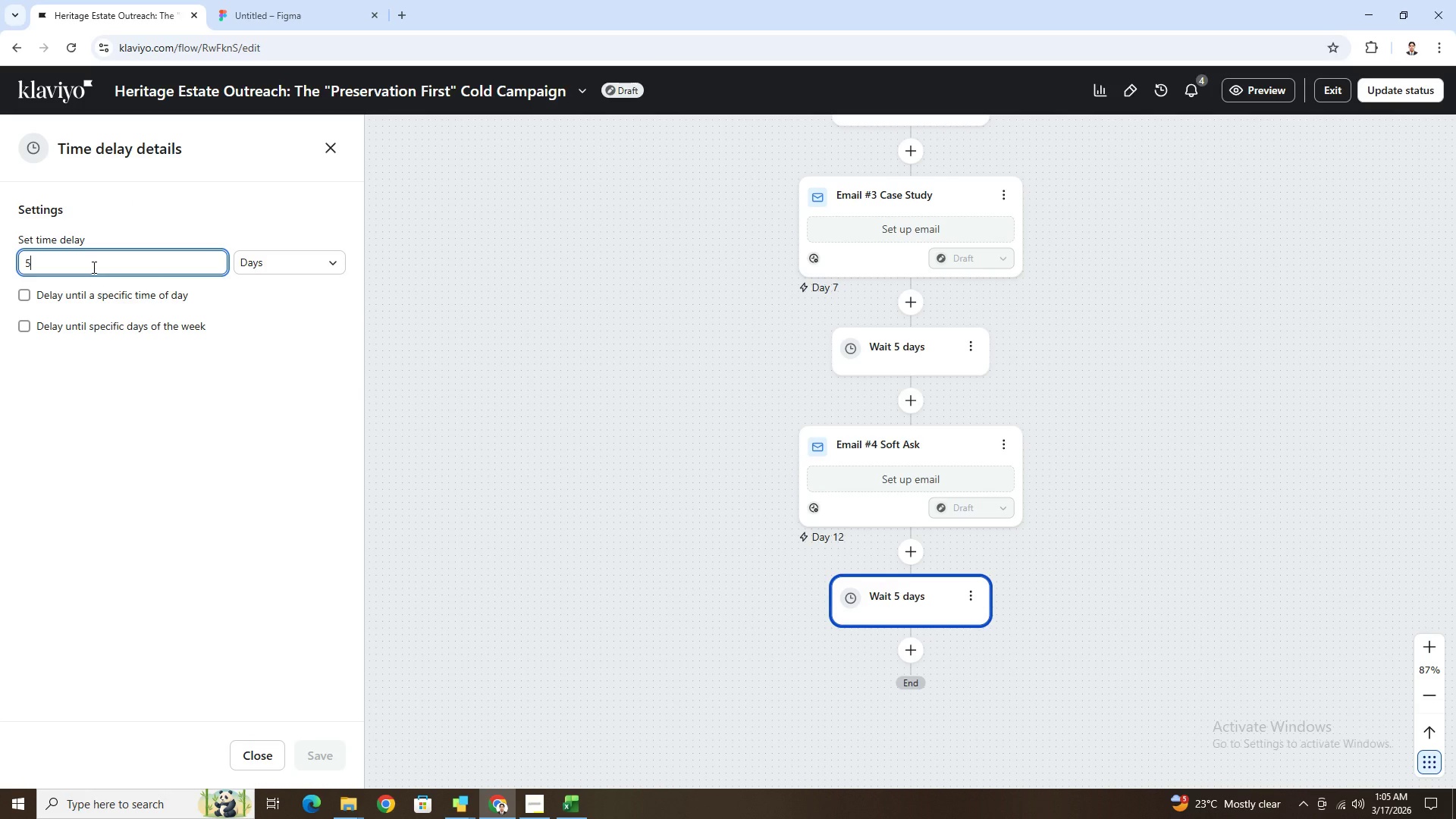 
key(Backspace)
 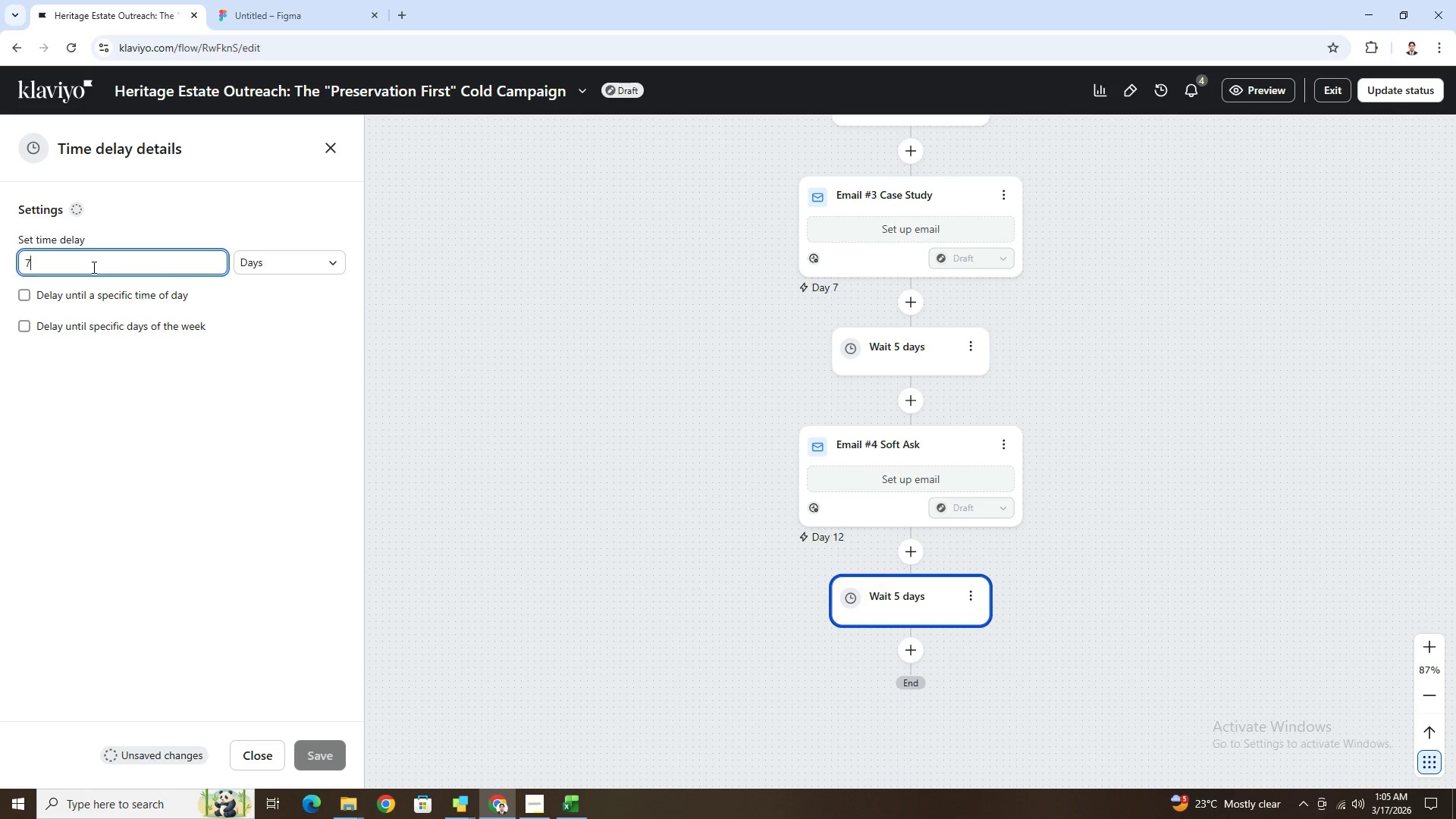 
key(7)
 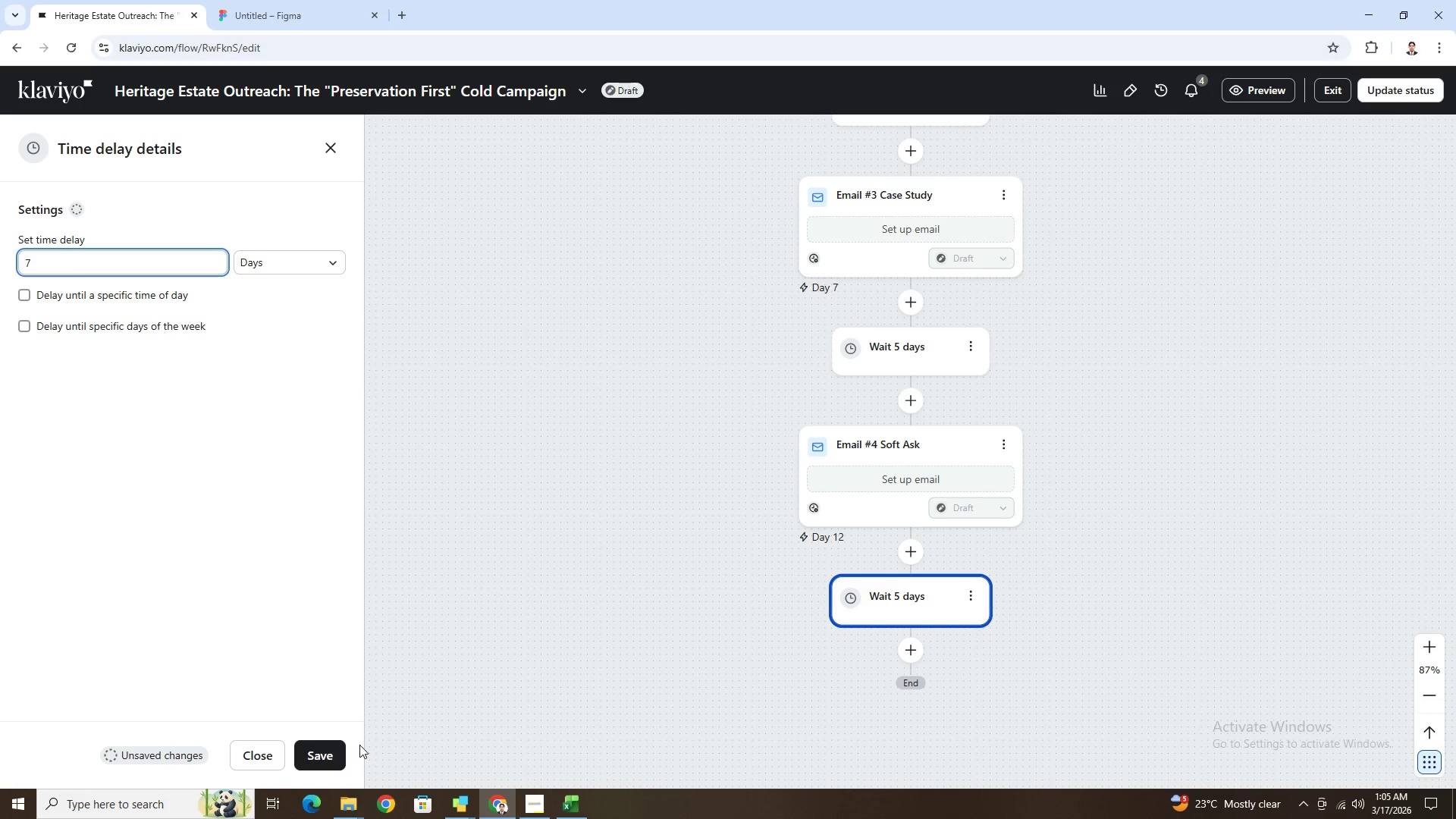 
left_click([328, 753])
 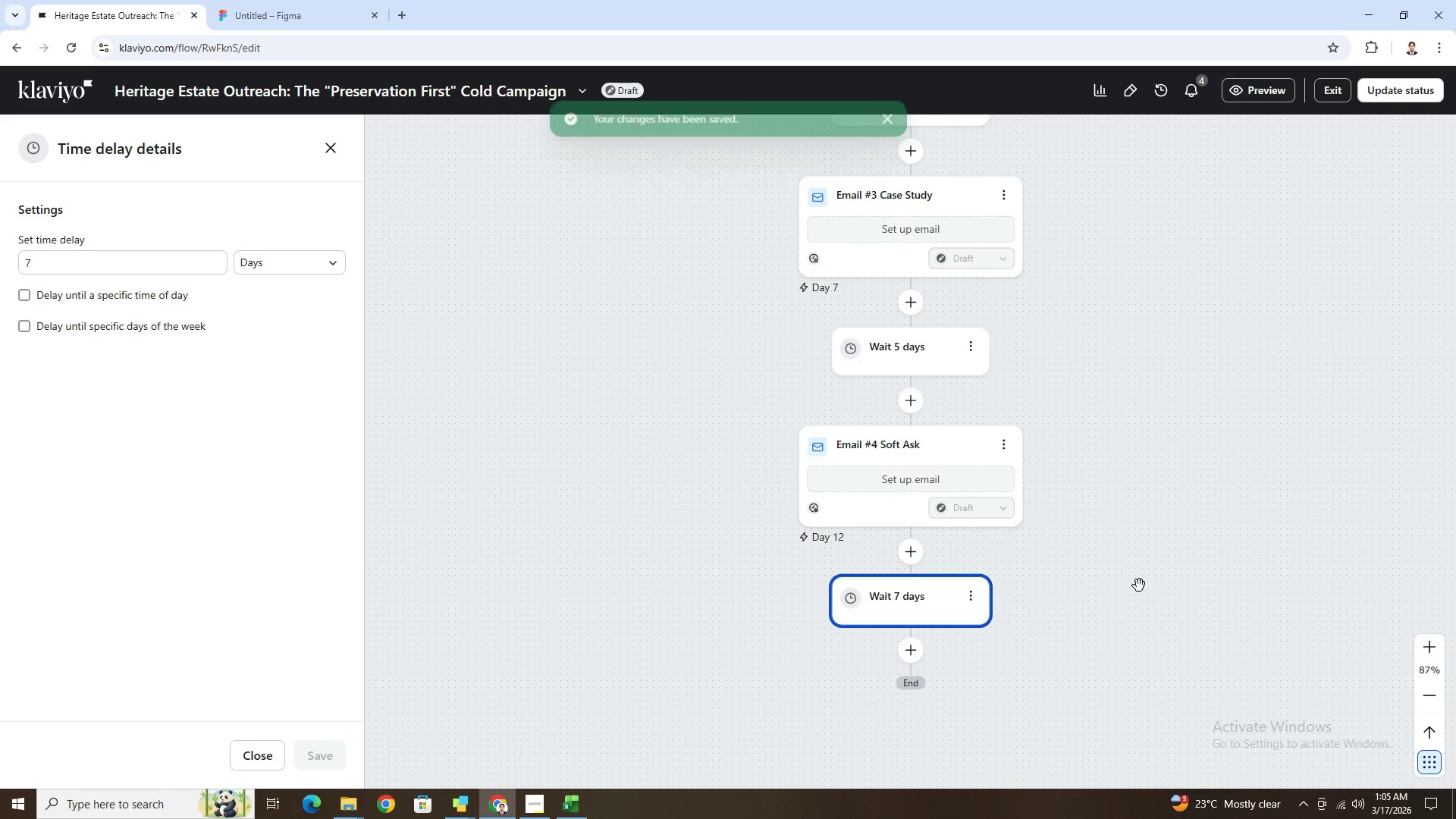 
scroll: coordinate [1137, 585], scroll_direction: up, amount: 16.0
 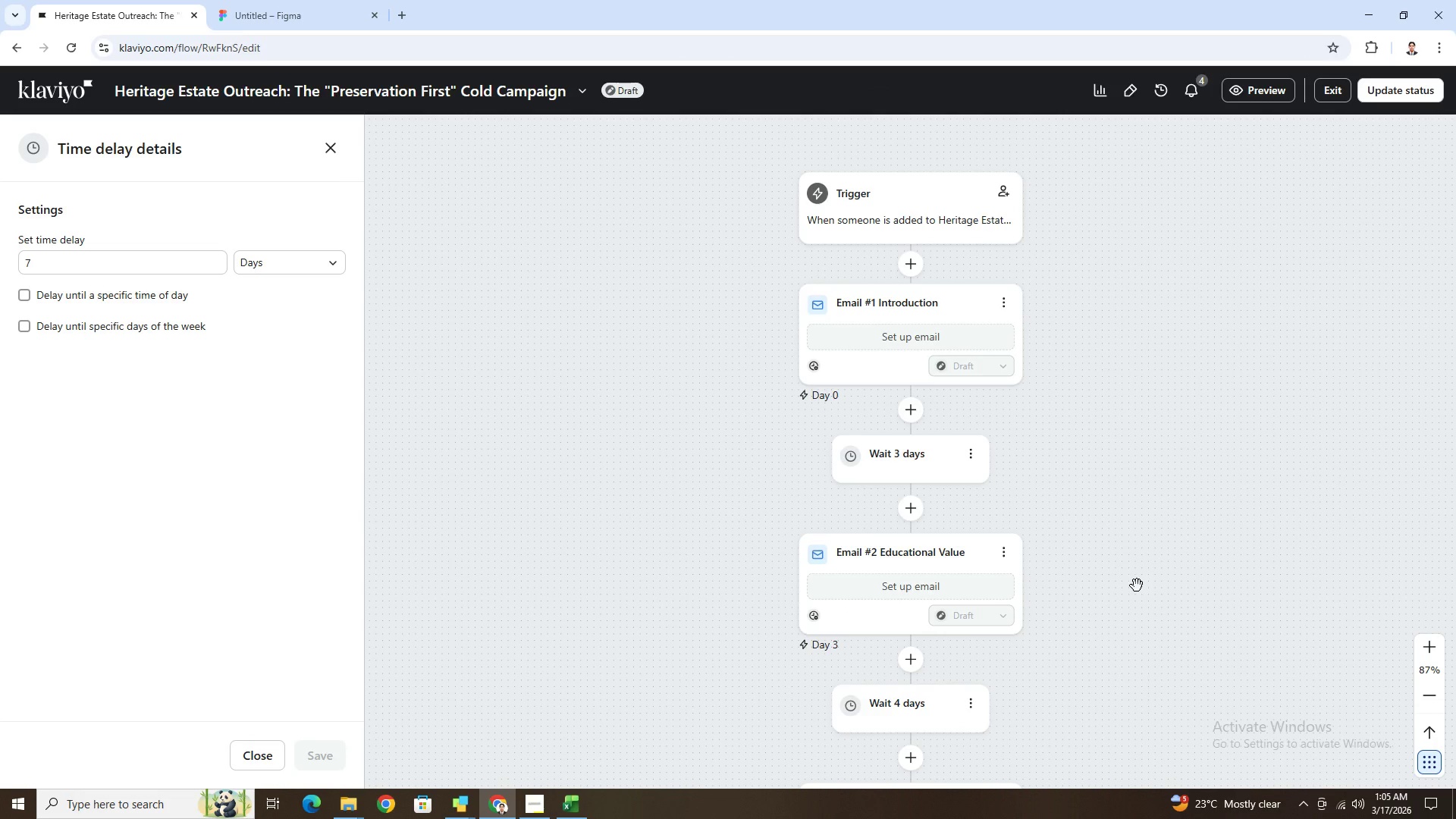 
scroll: coordinate [1137, 585], scroll_direction: down, amount: 19.0
 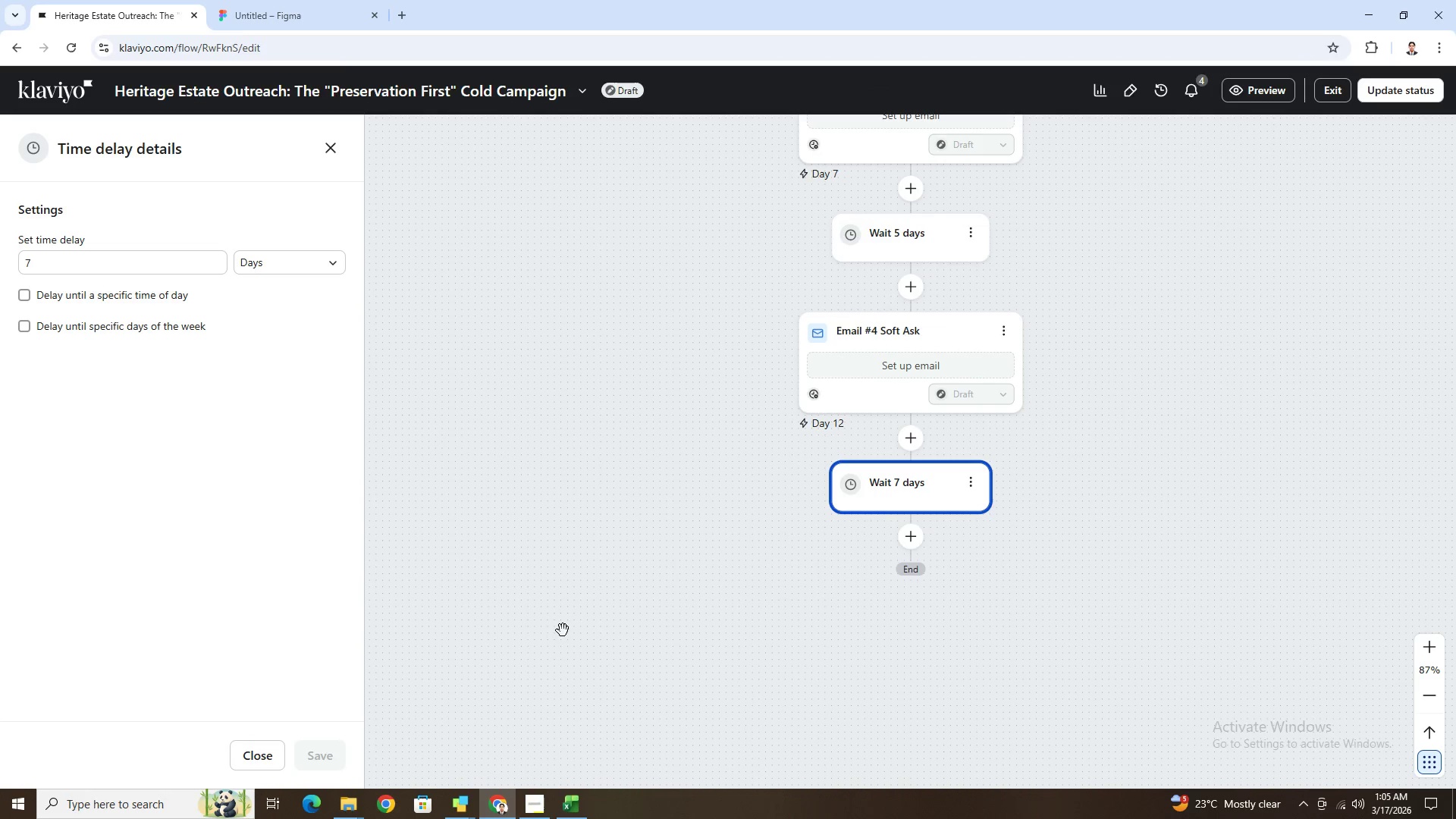 
key(Alt+AltLeft)
 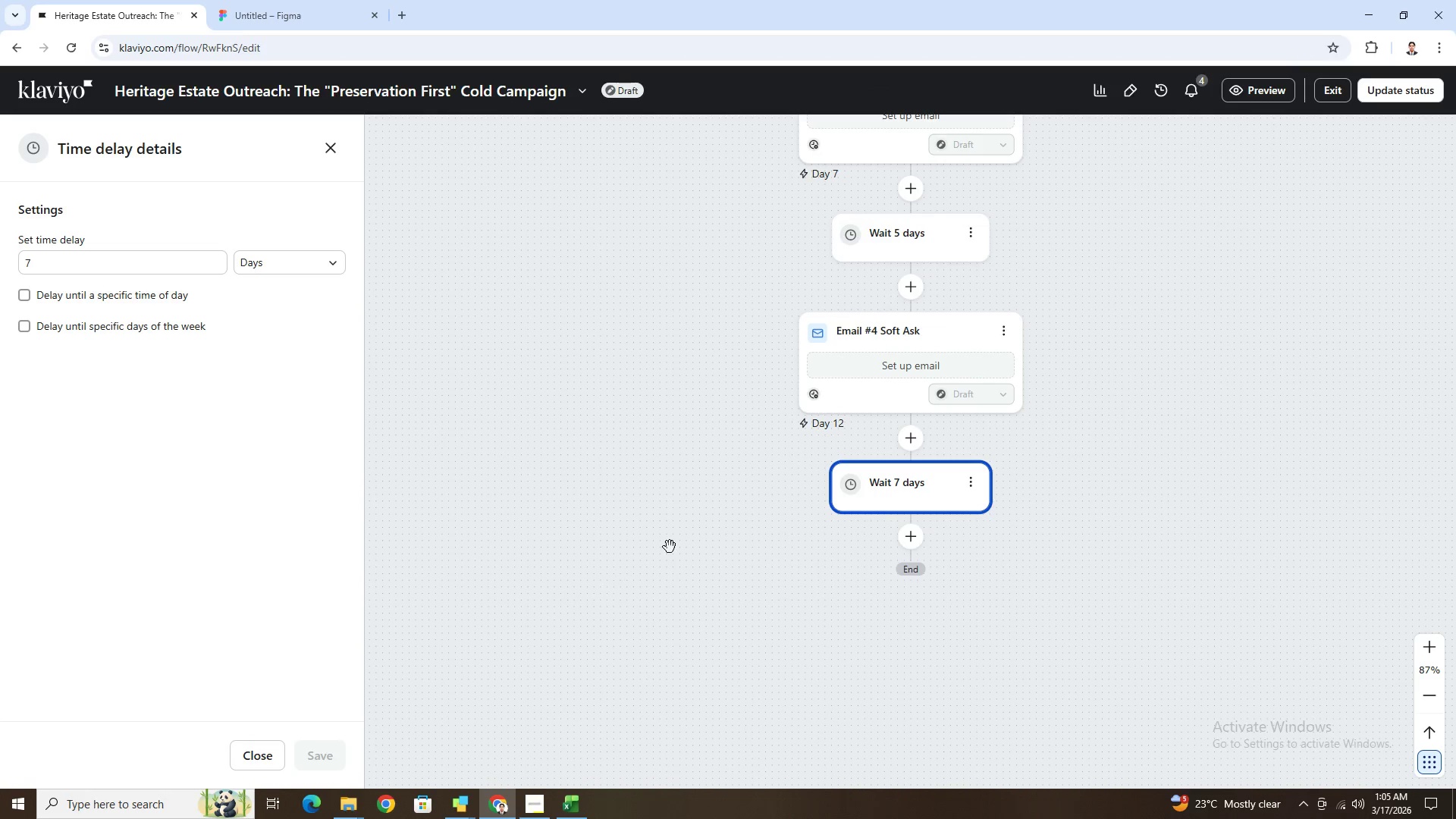 
key(Alt+Tab)